 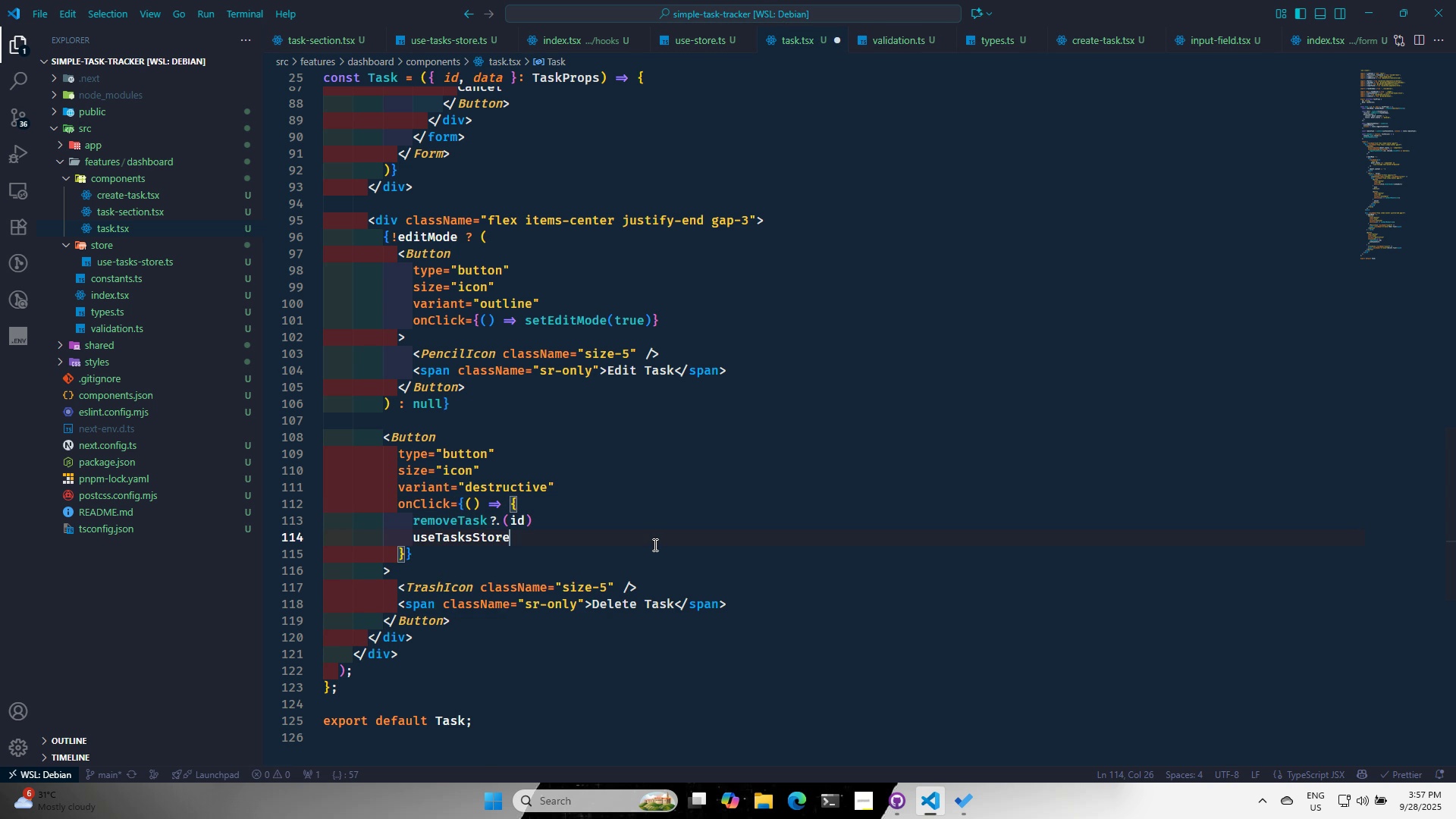 
key(Shift+Slash)
 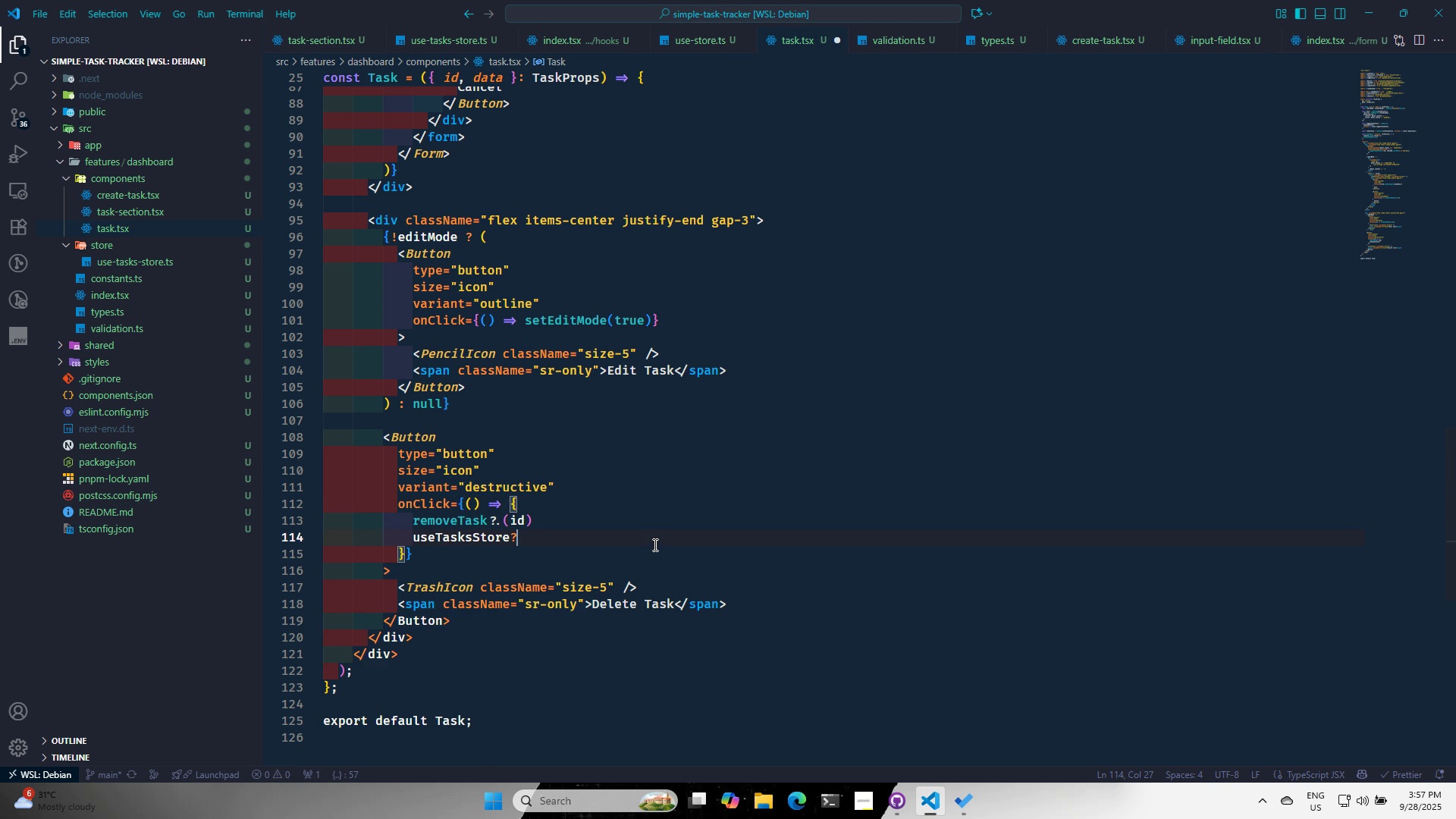 
key(Period)
 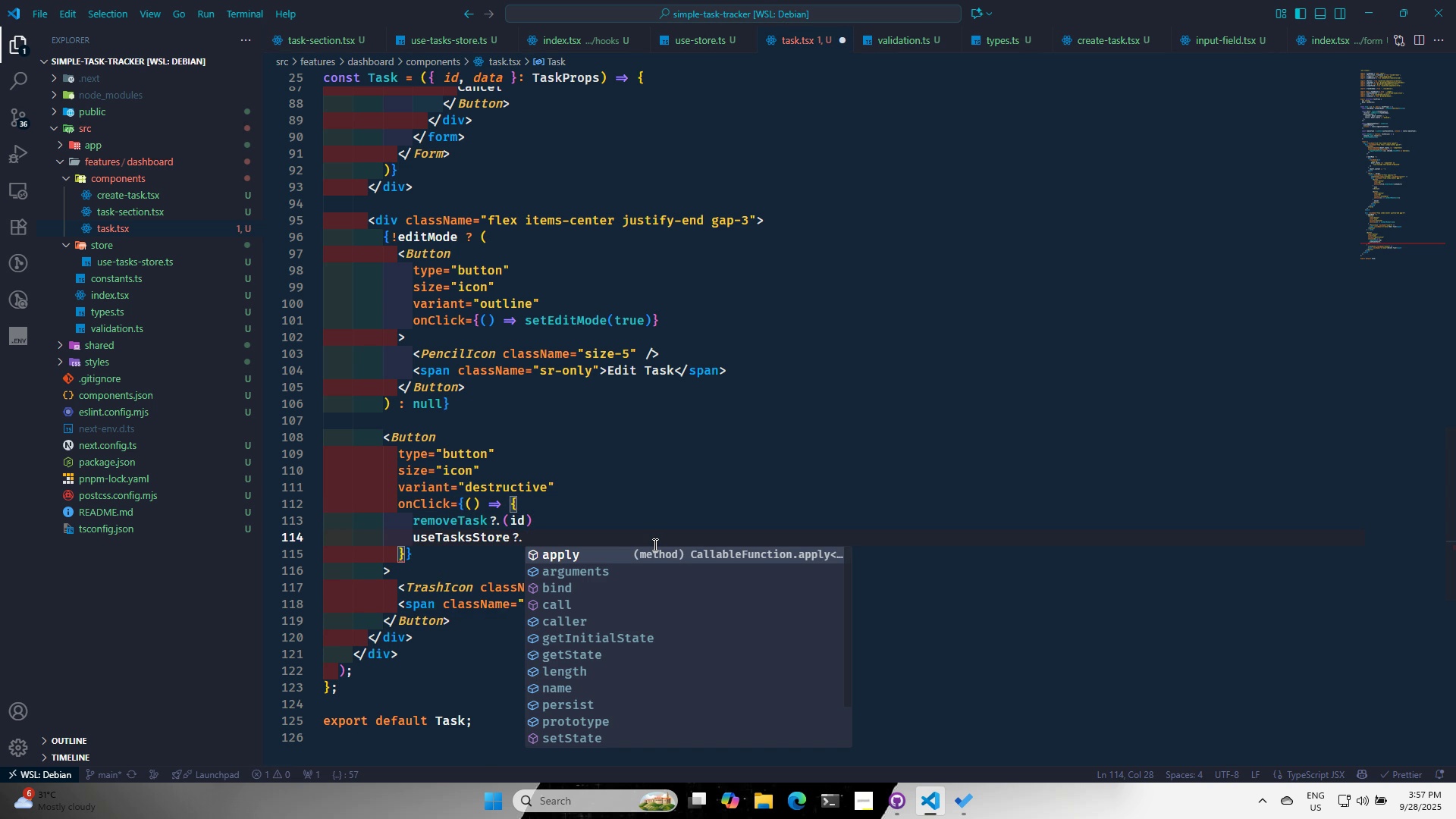 
key(Alt+AltLeft)
 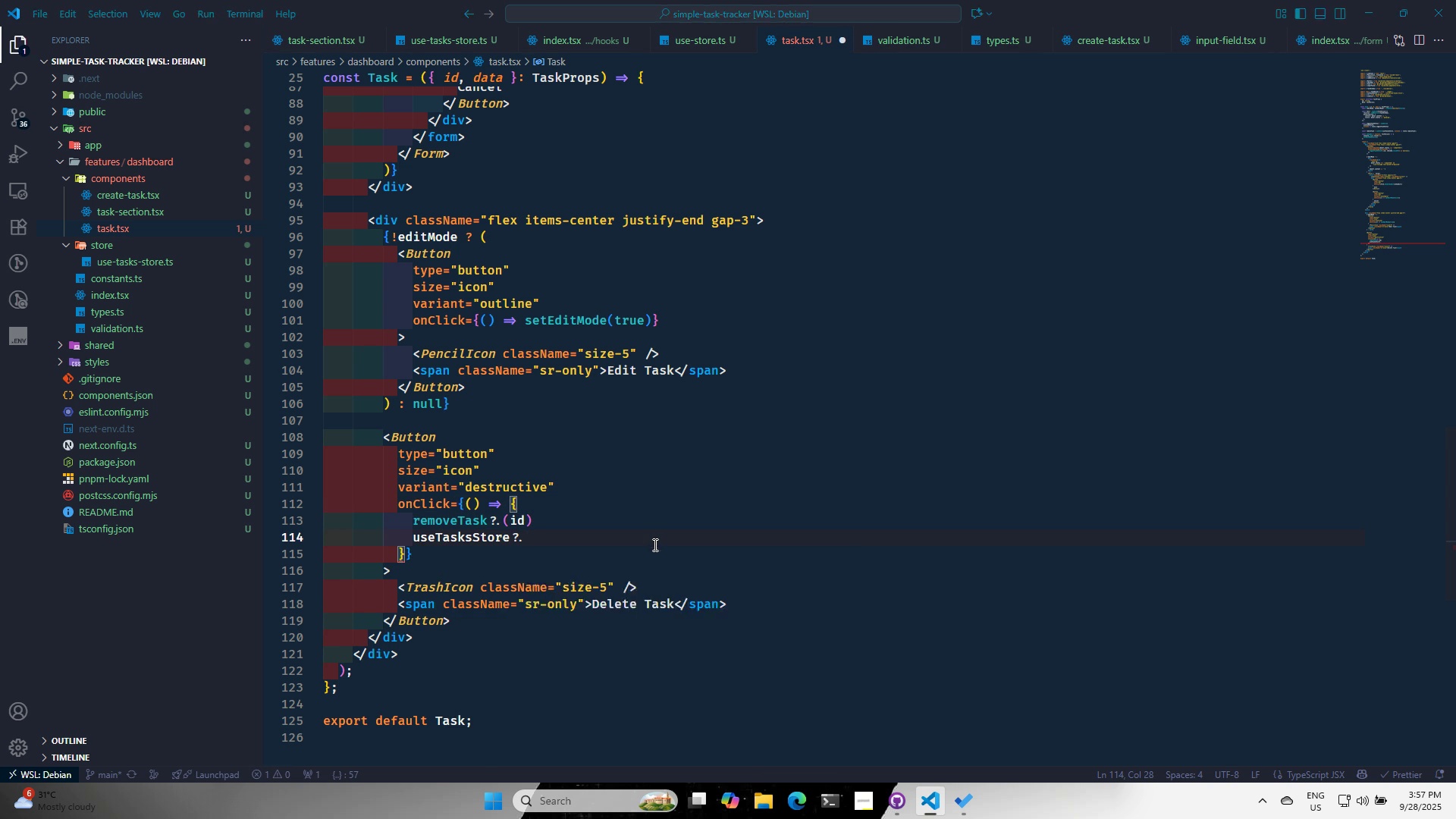 
key(Alt+Tab)
 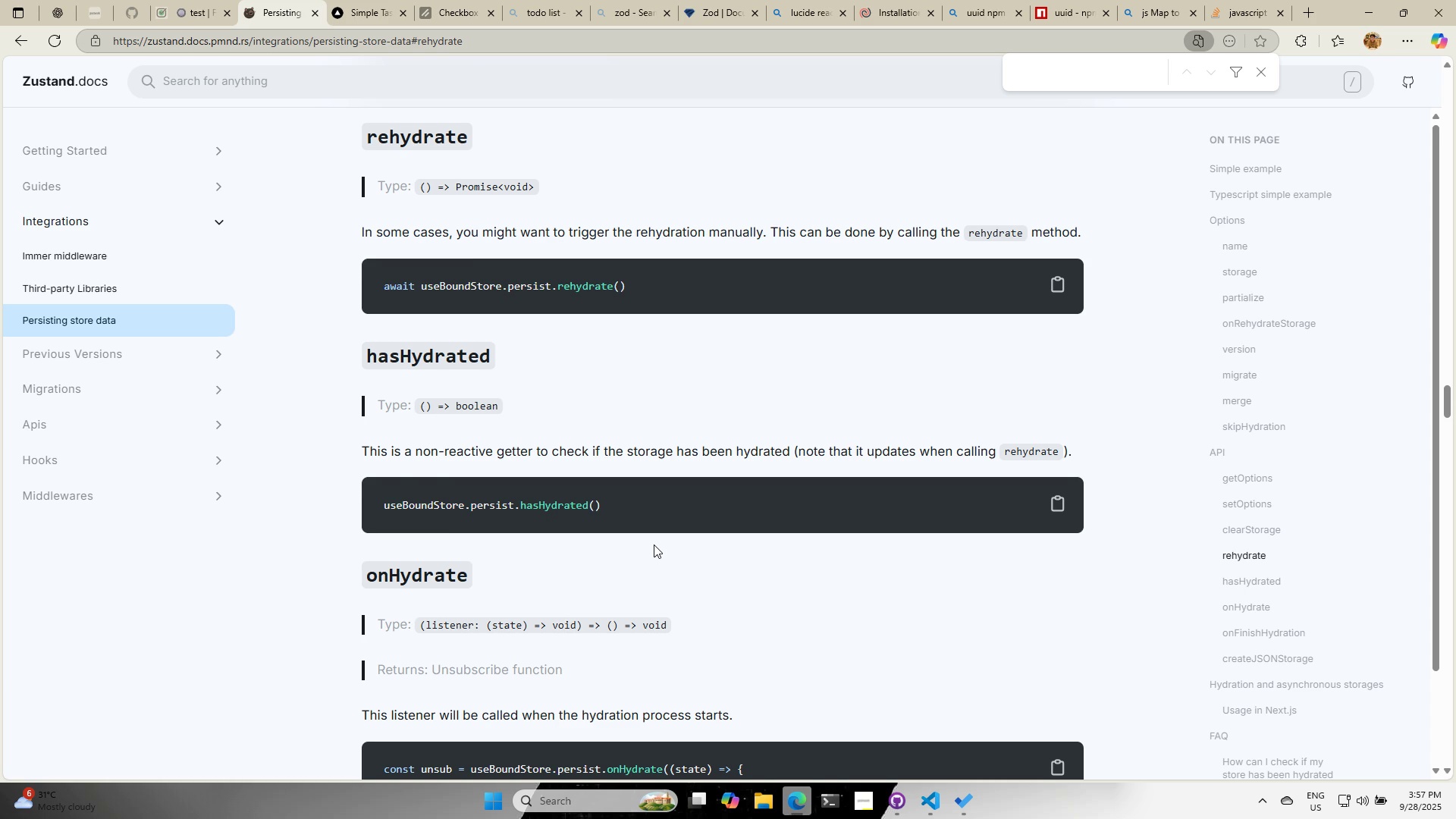 
key(Alt+AltLeft)
 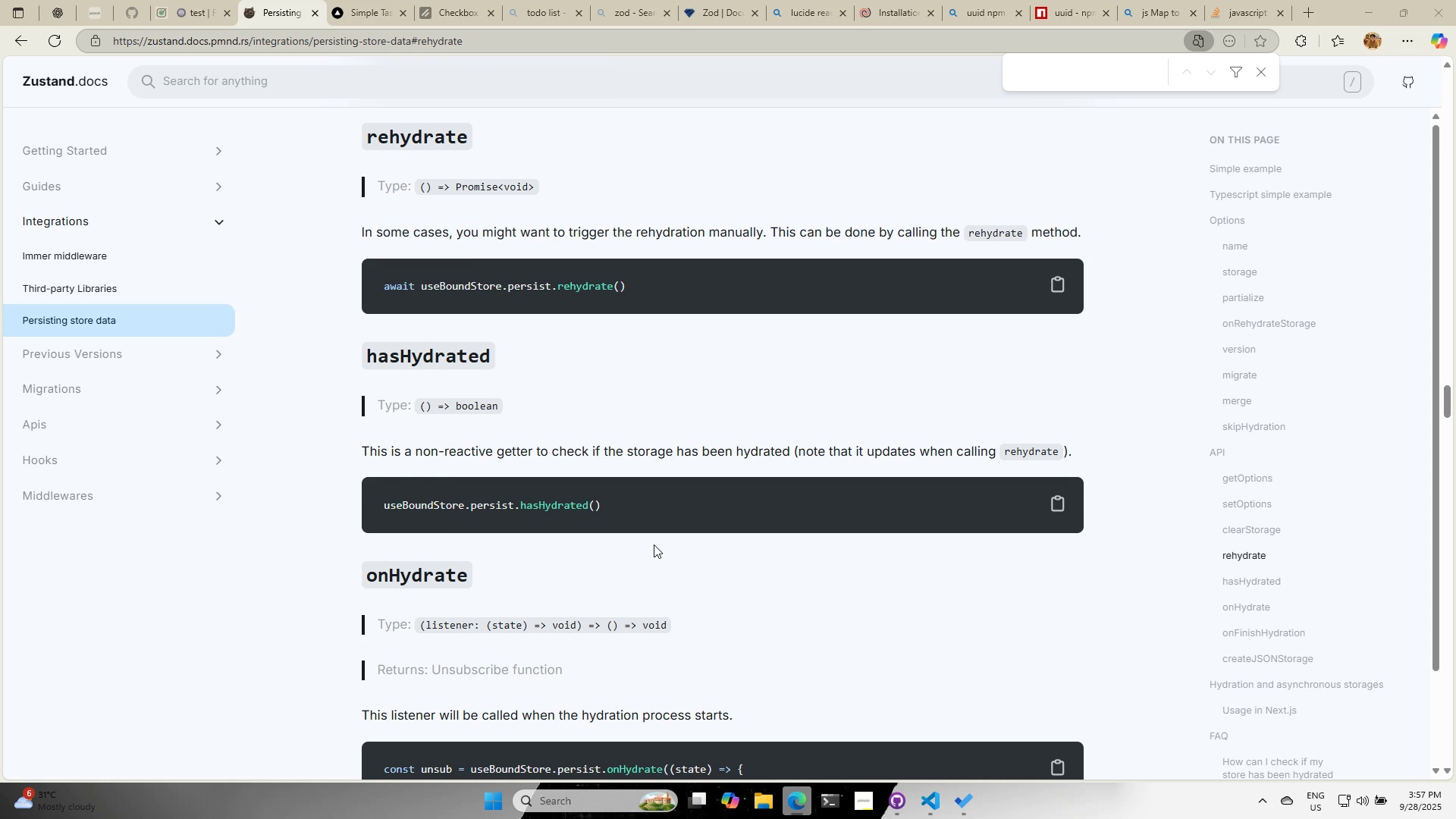 
key(Tab)
type(pe)
 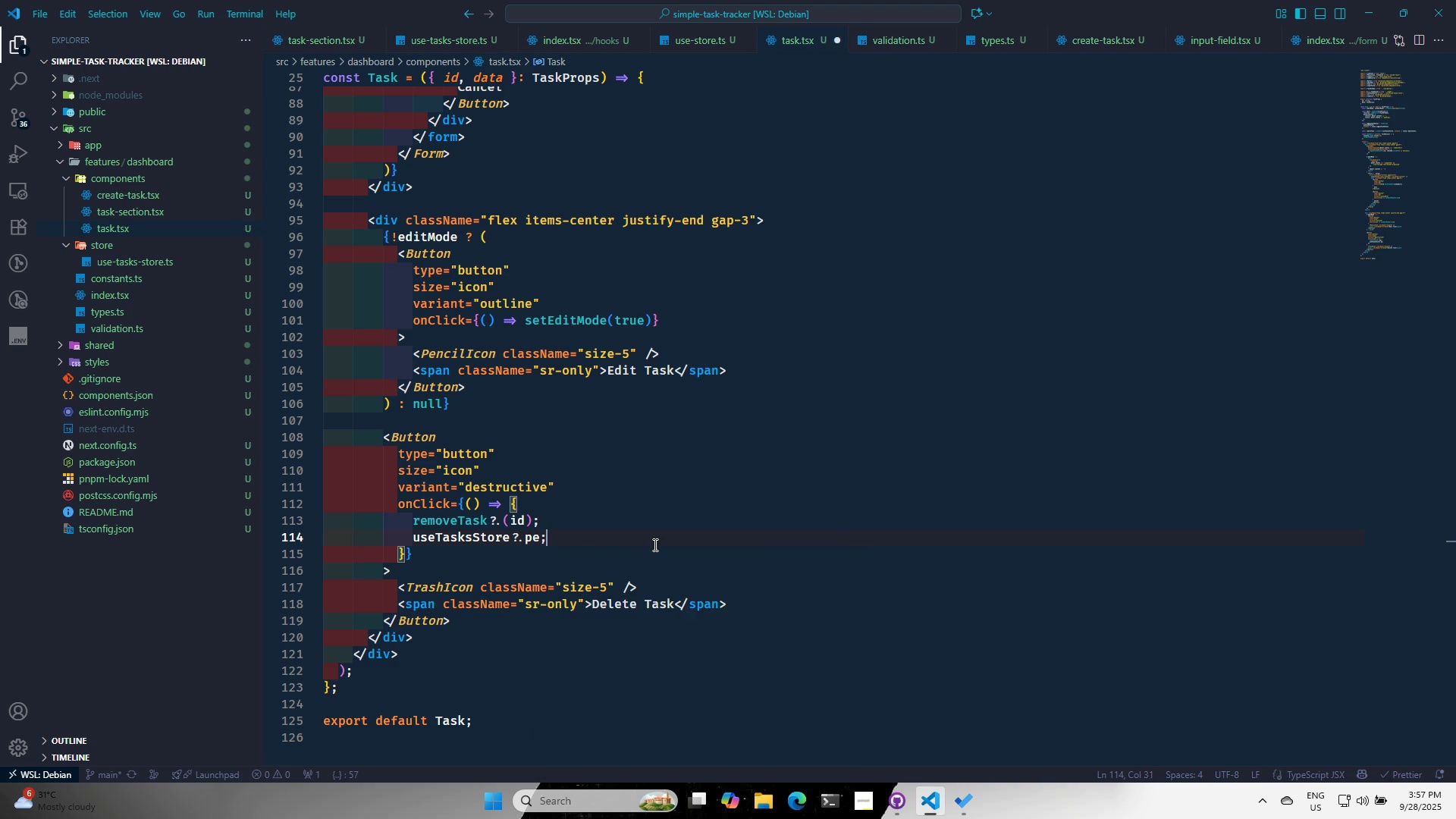 
key(Enter)